 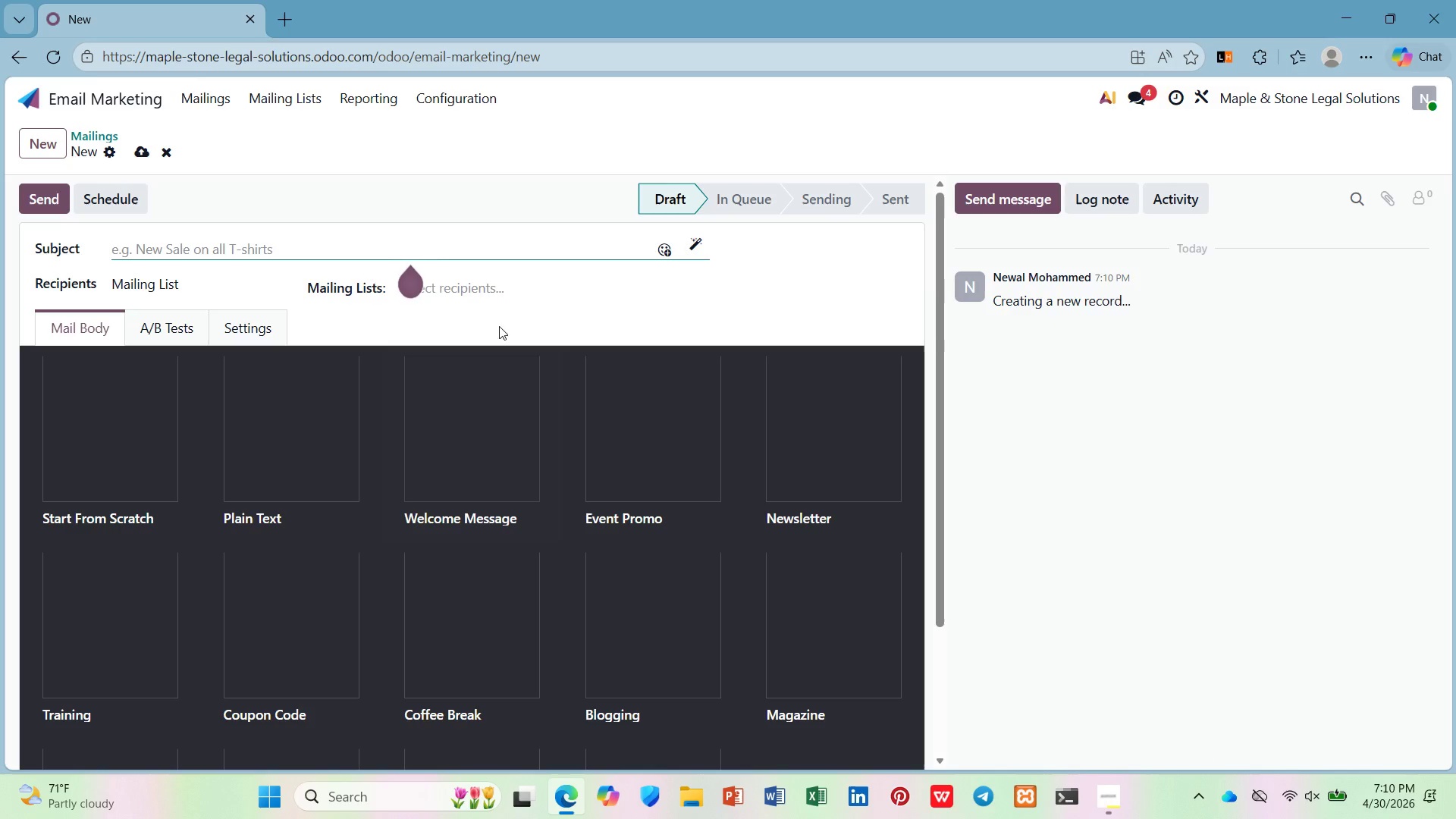 
key(Shift+BracketLeft)
 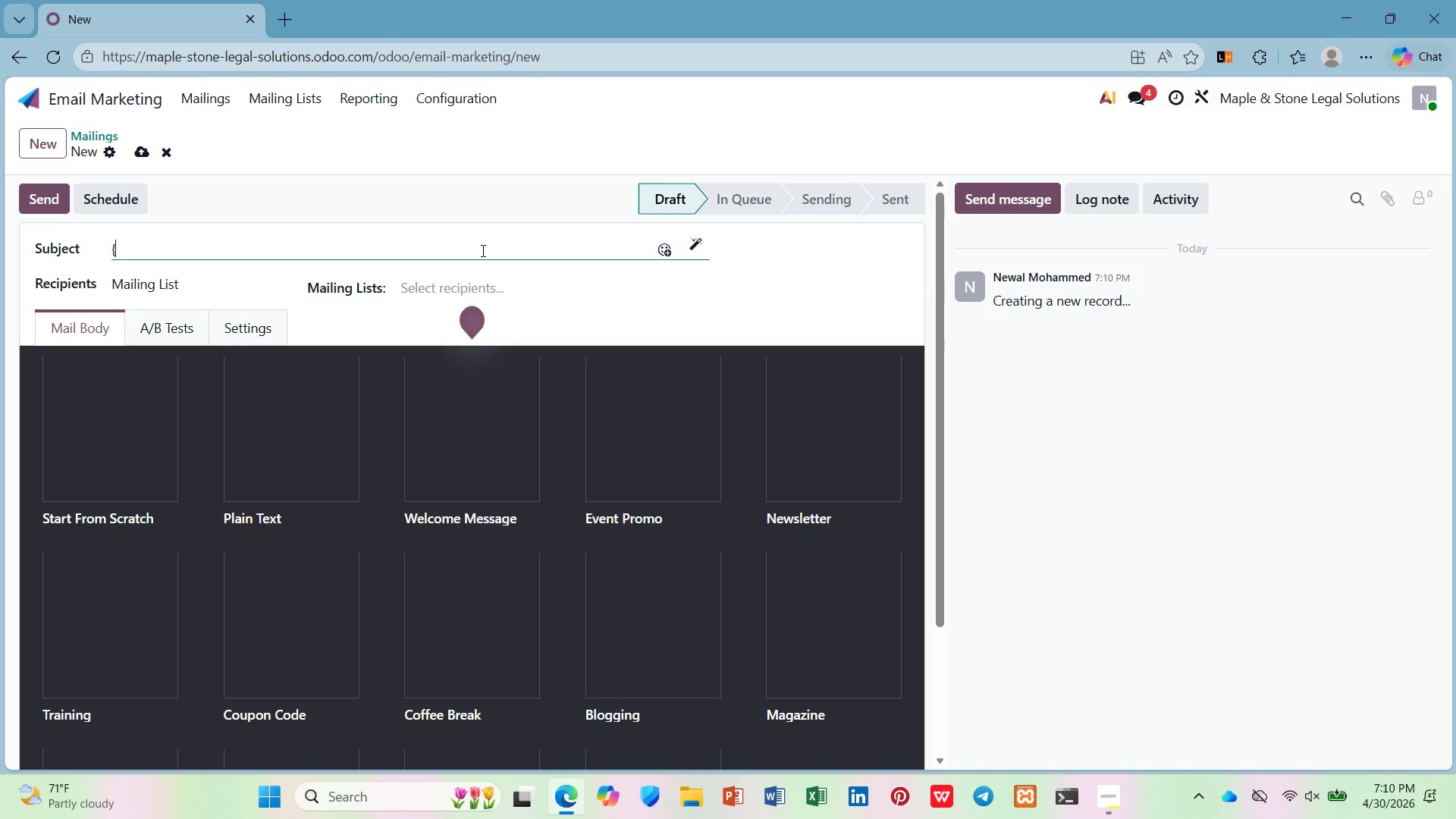 
key(Shift+BracketLeft)
 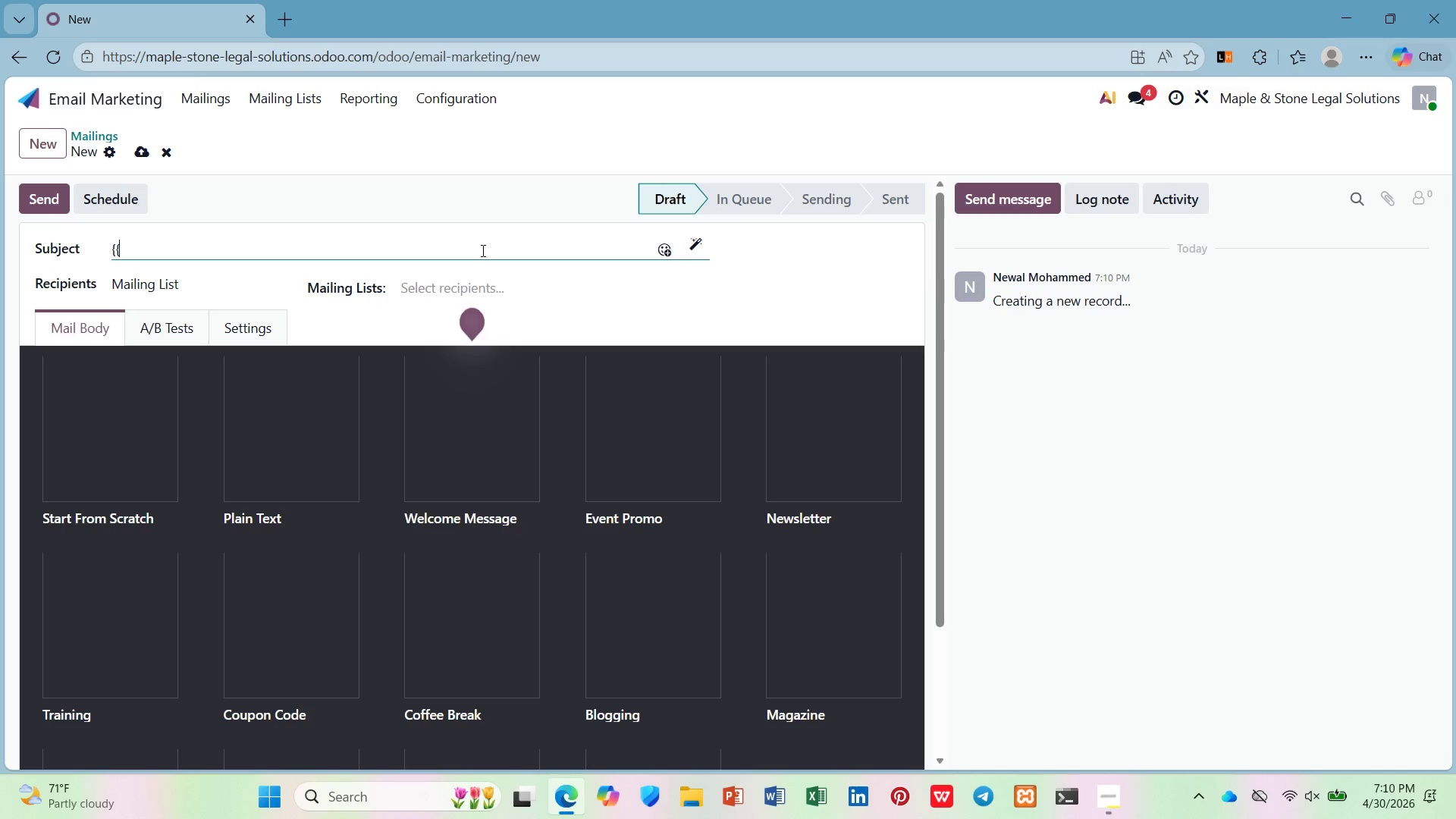 
key(Shift+BracketRight)
 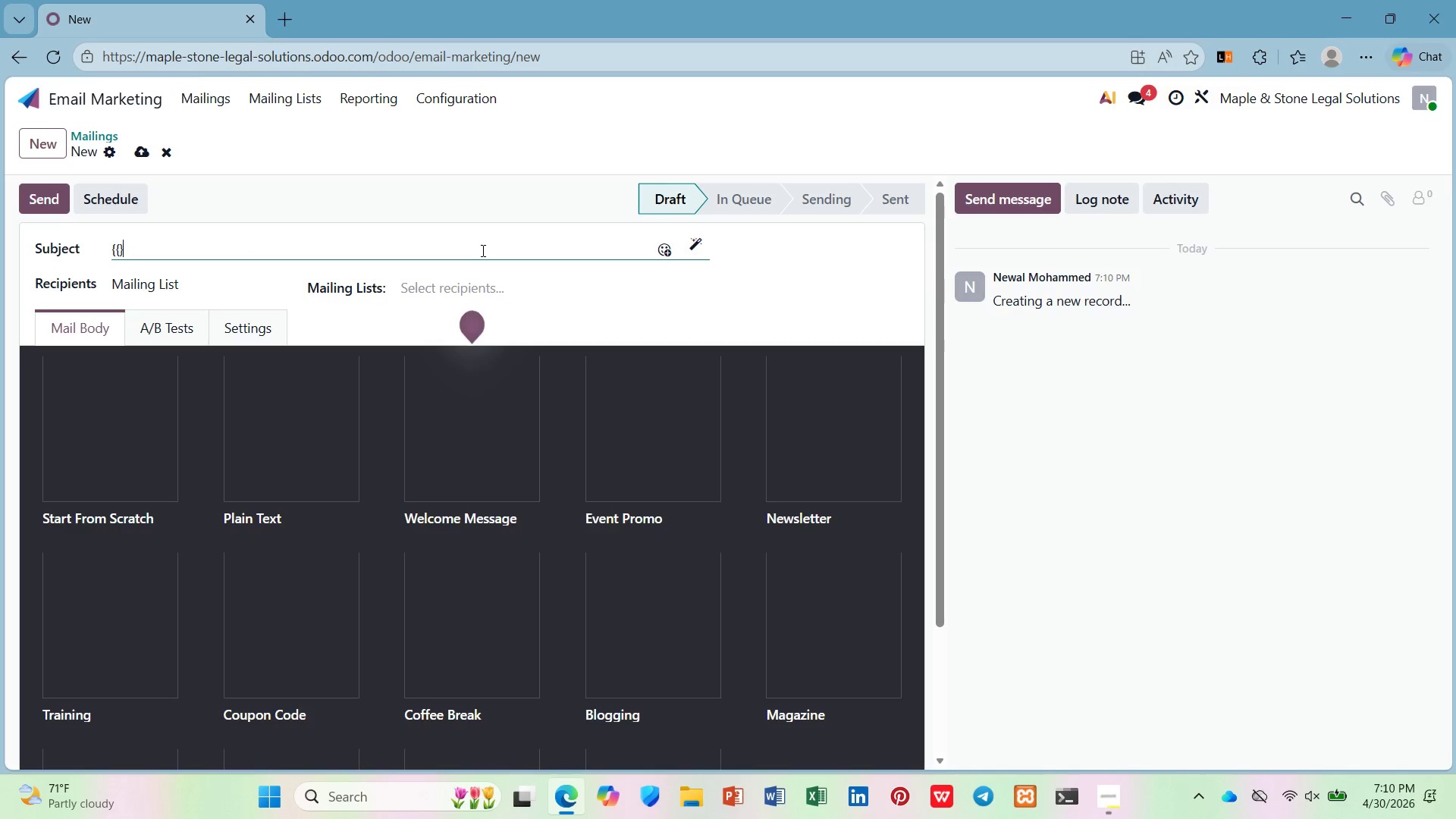 
key(Shift+BracketRight)
 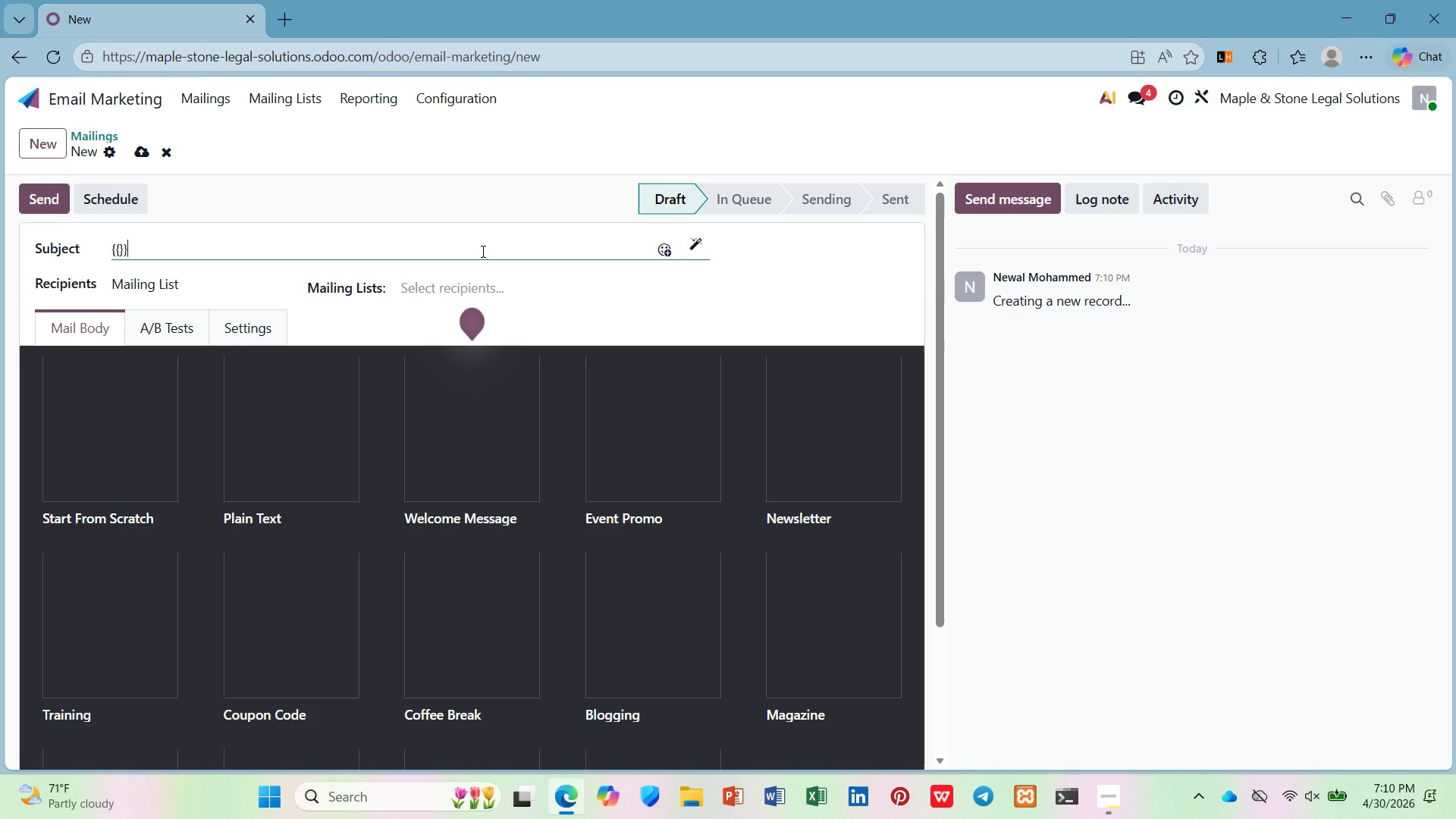 
key(ArrowLeft)
 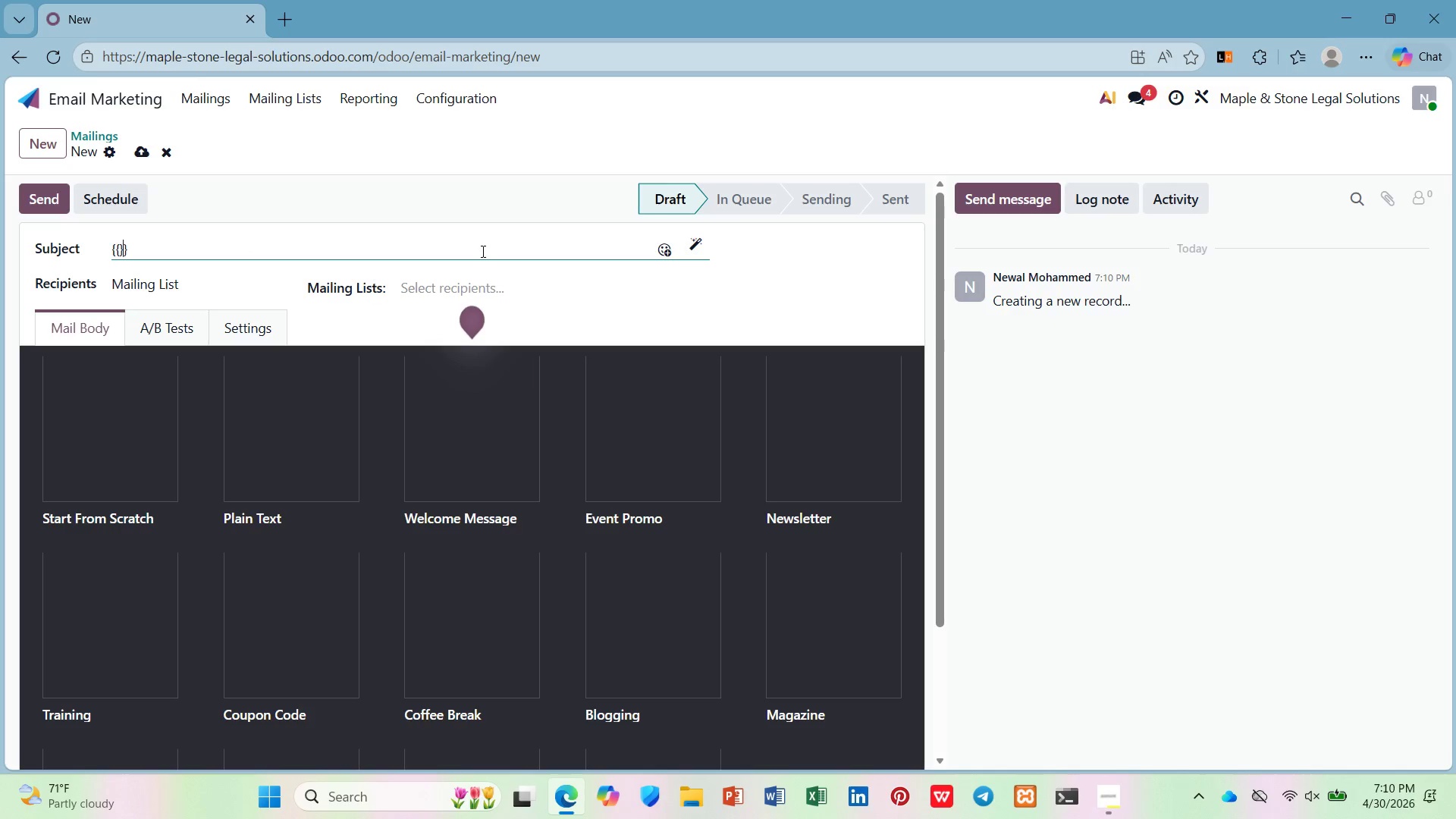 
key(ArrowLeft)
 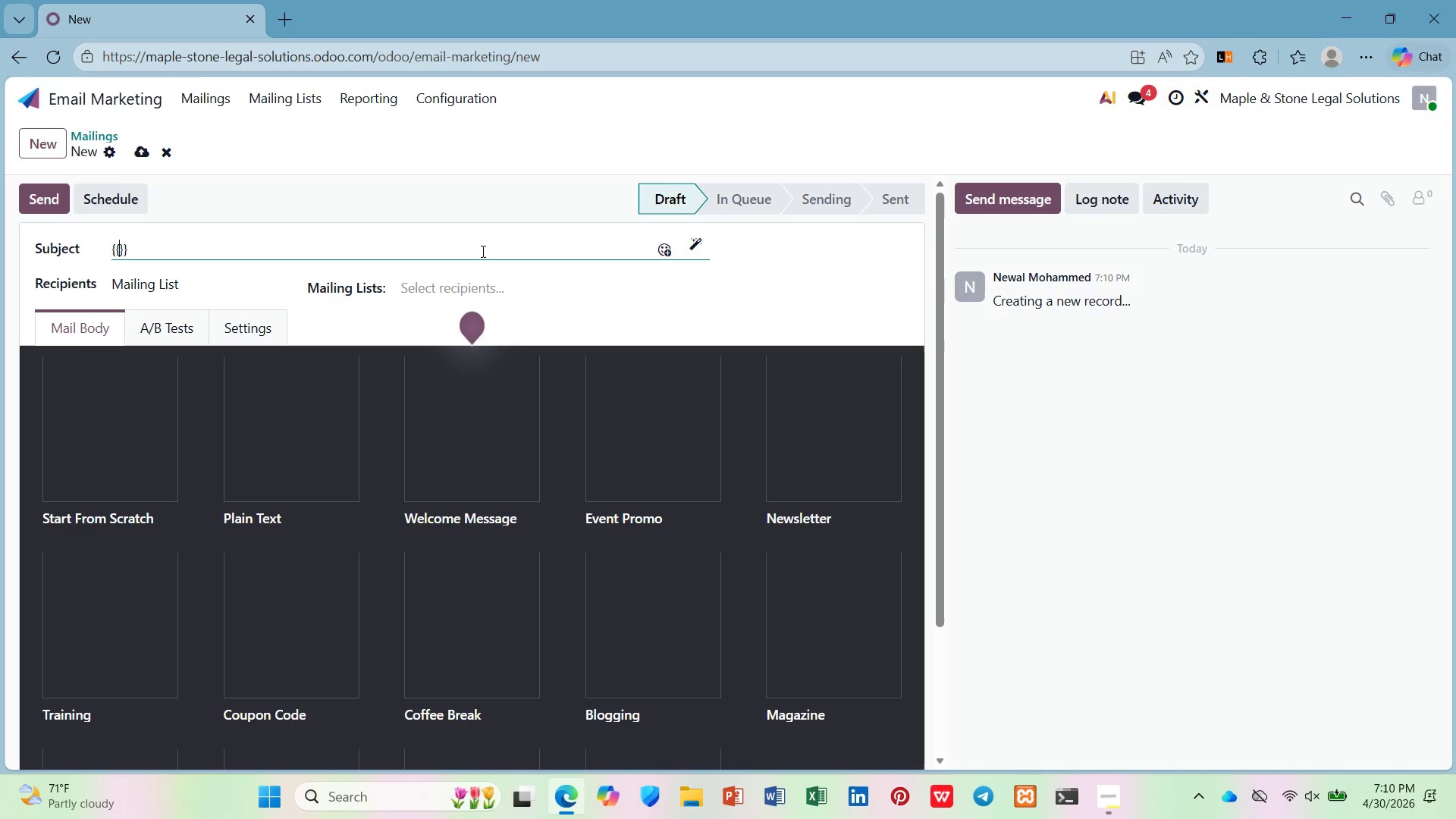 
key(Space)
 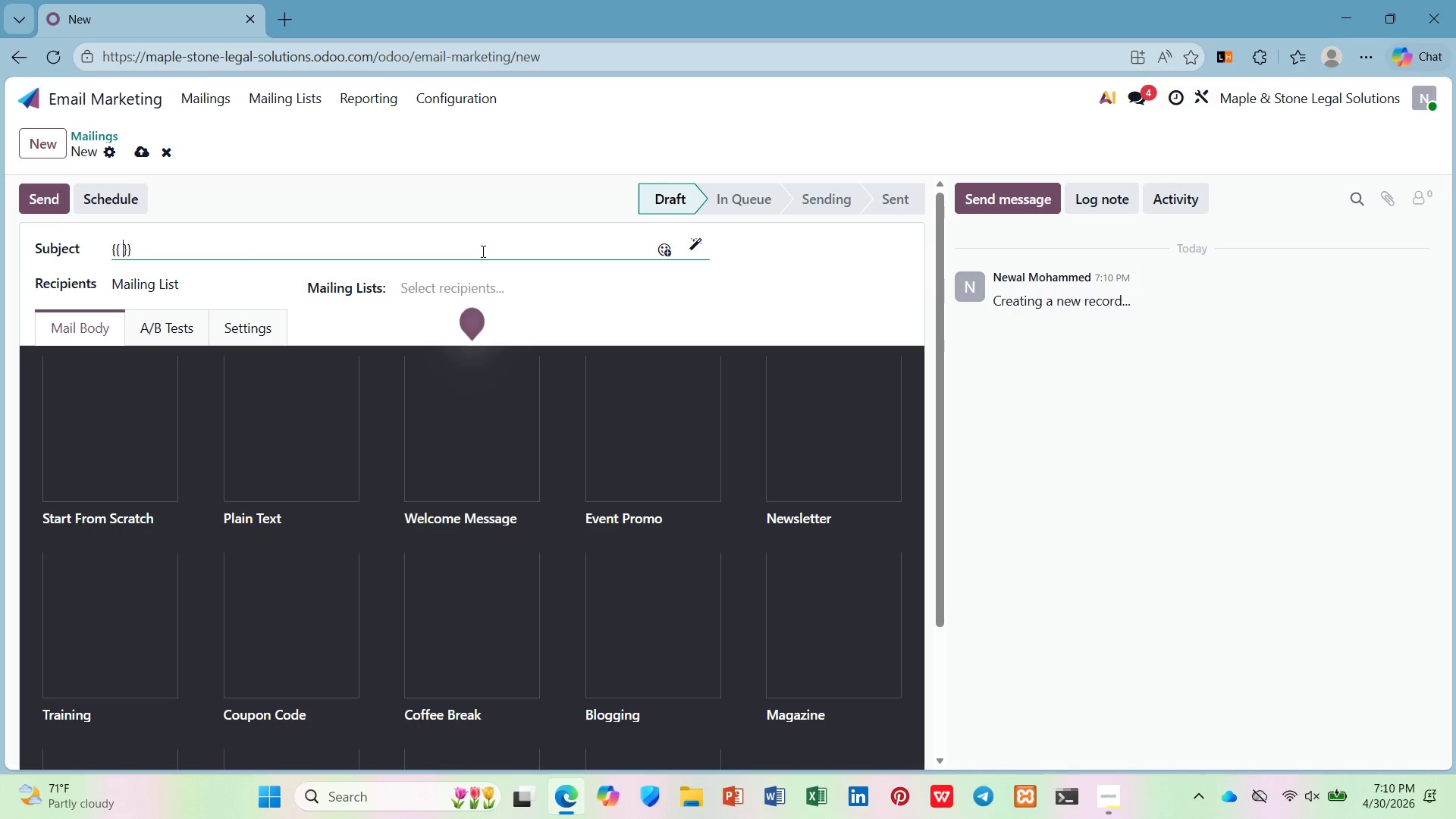 
key(Space)
 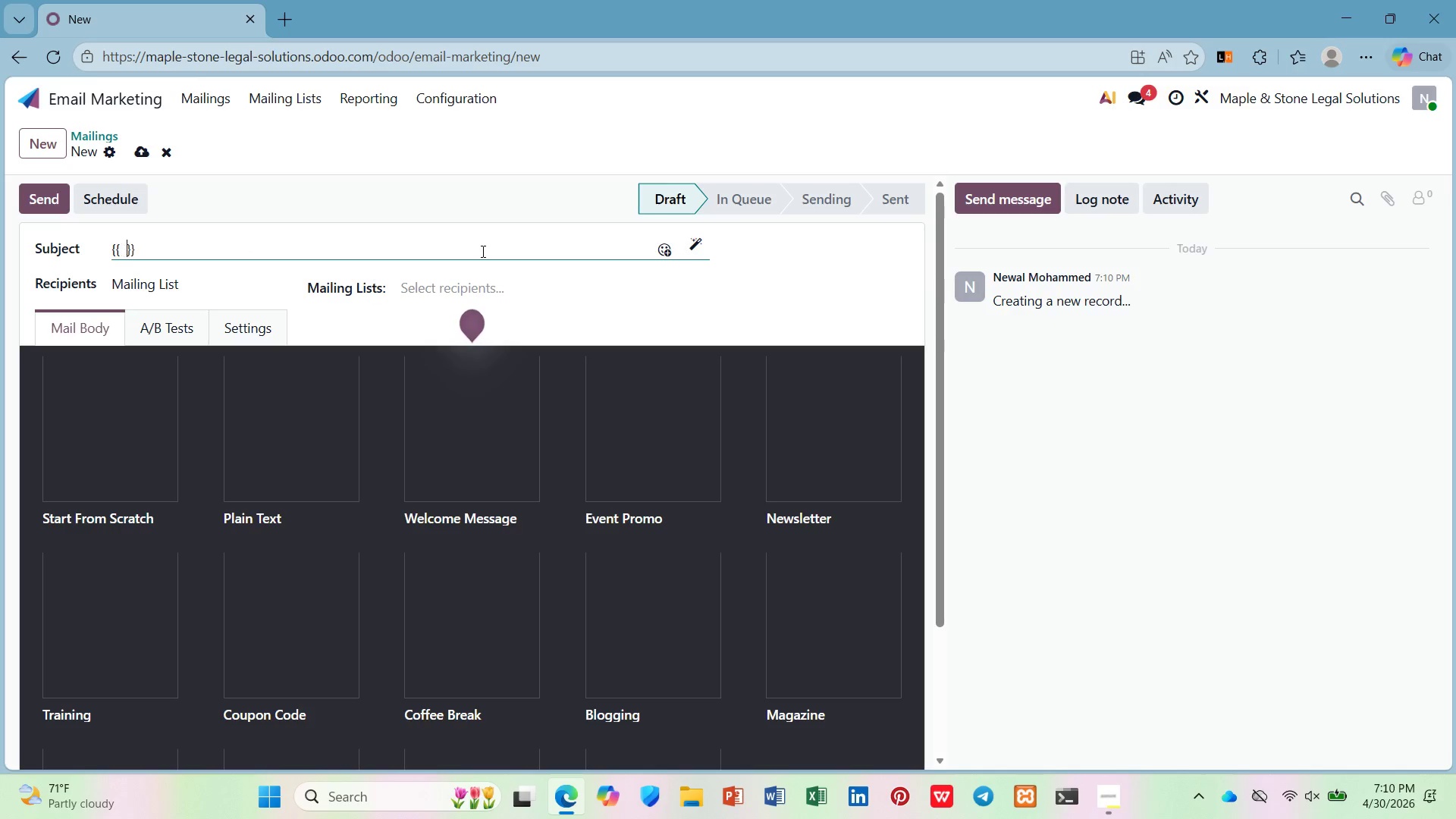 
key(ArrowLeft)
 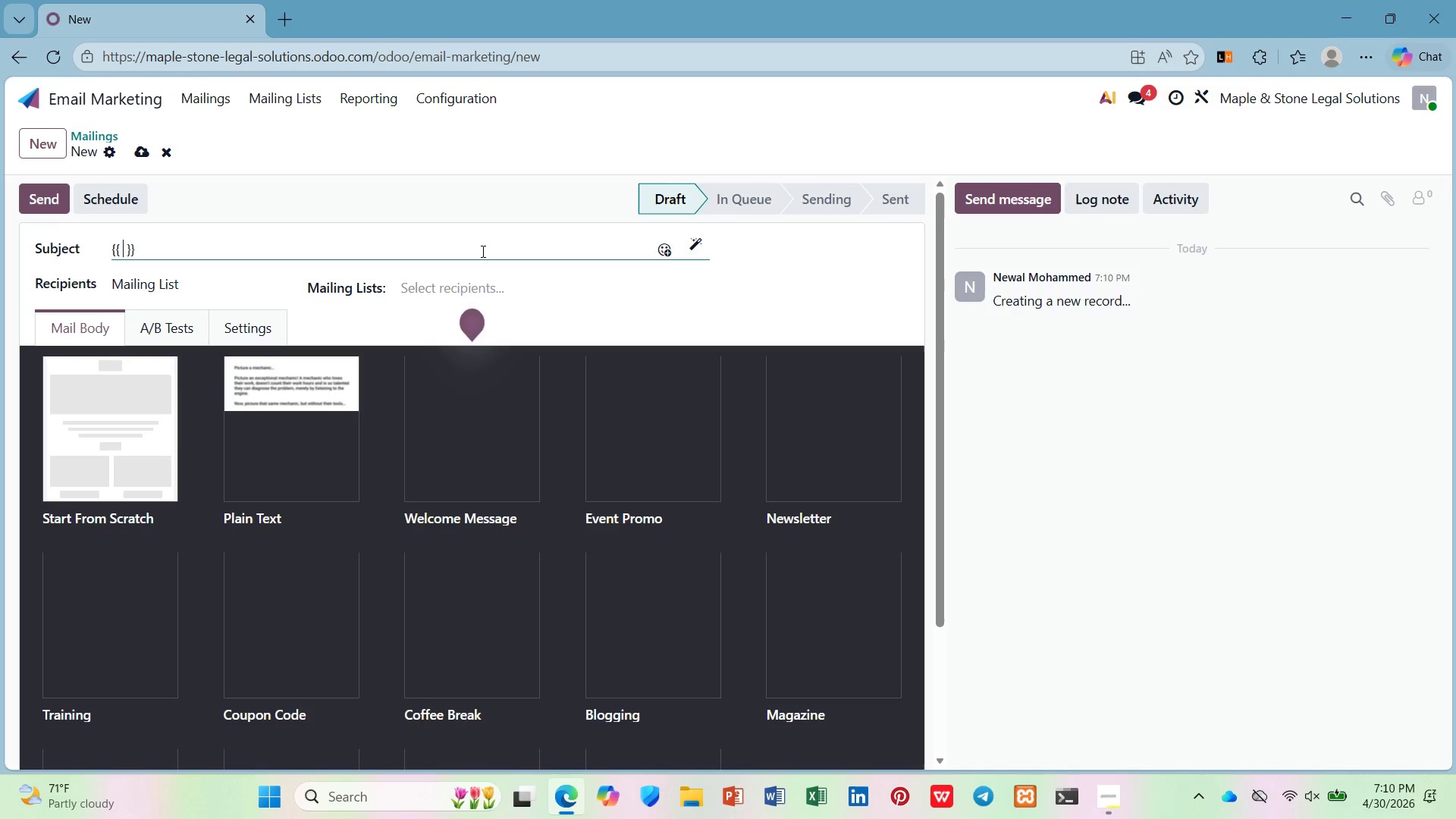 
type(object.)
 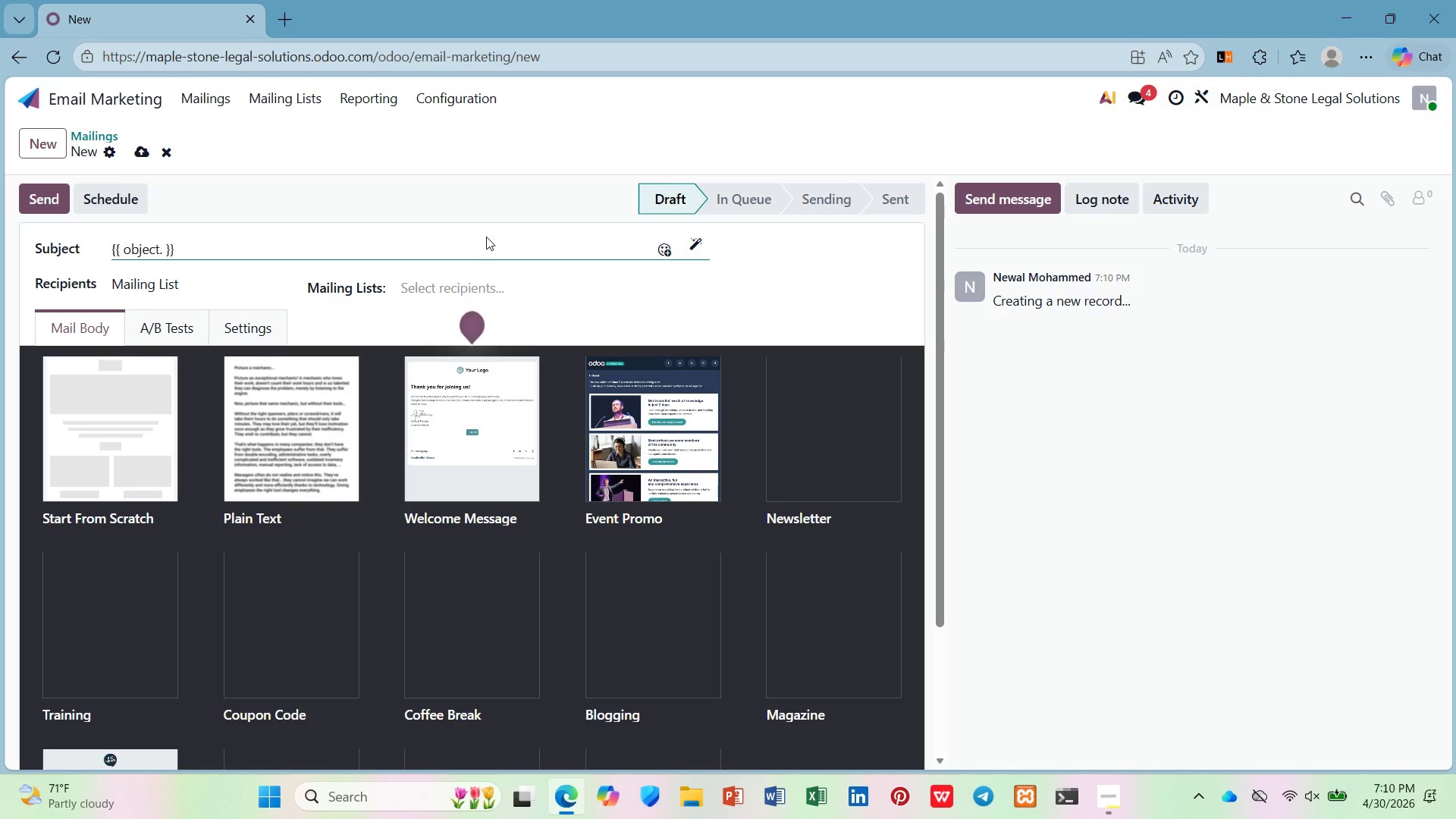 
type(name)
 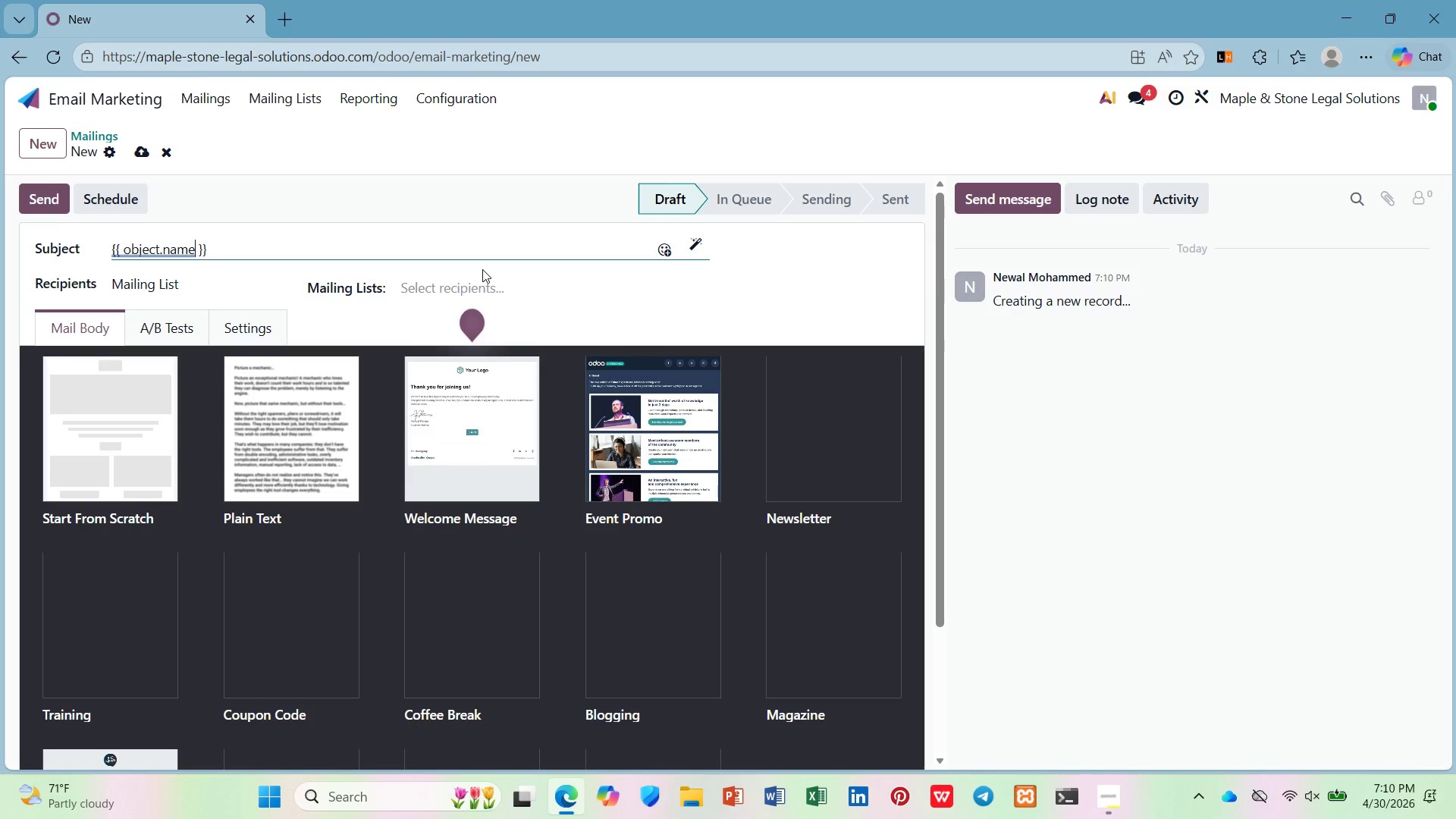 
key(ArrowDown)
 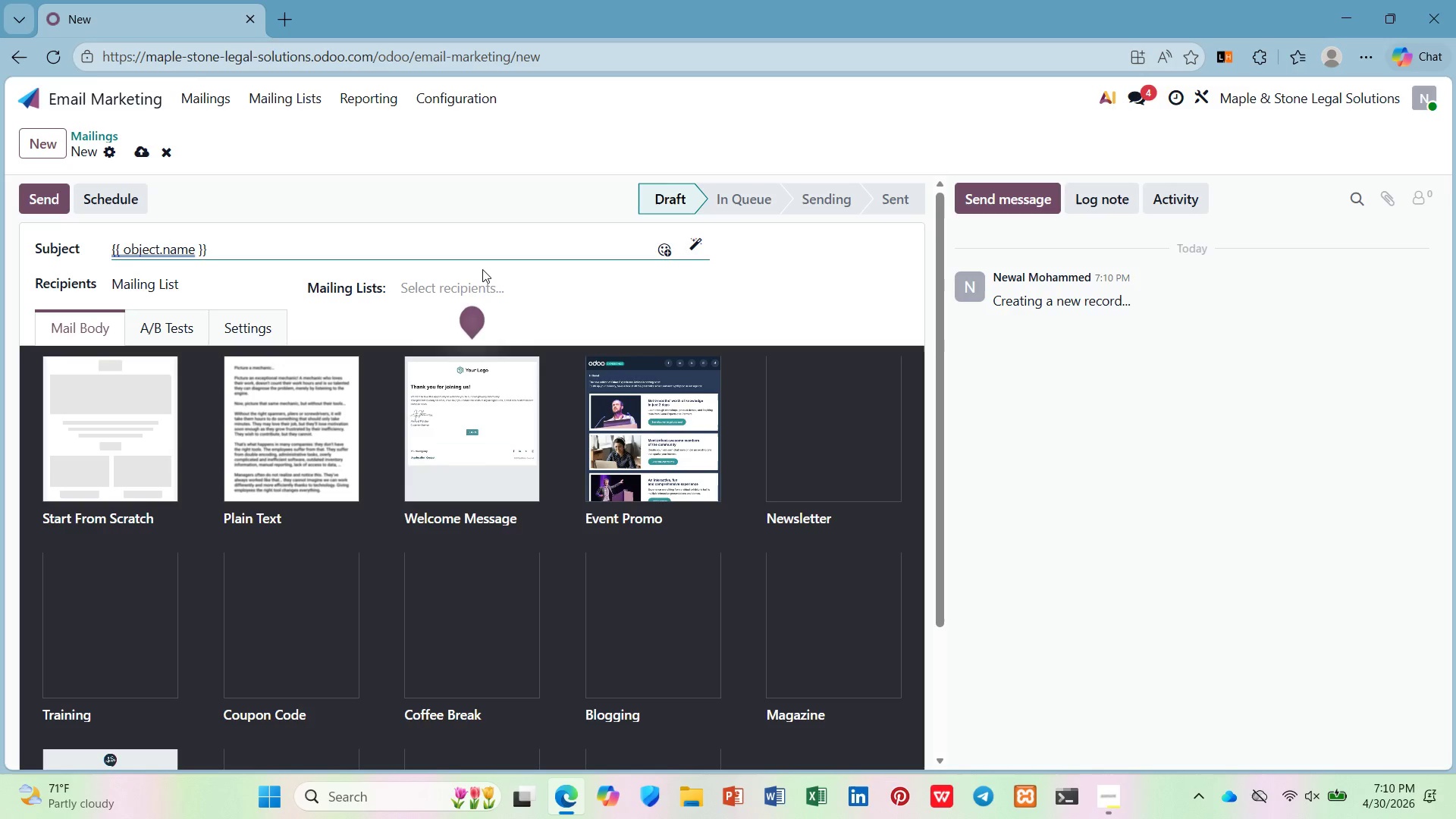 
type(, welcome to Maple & Stone)
 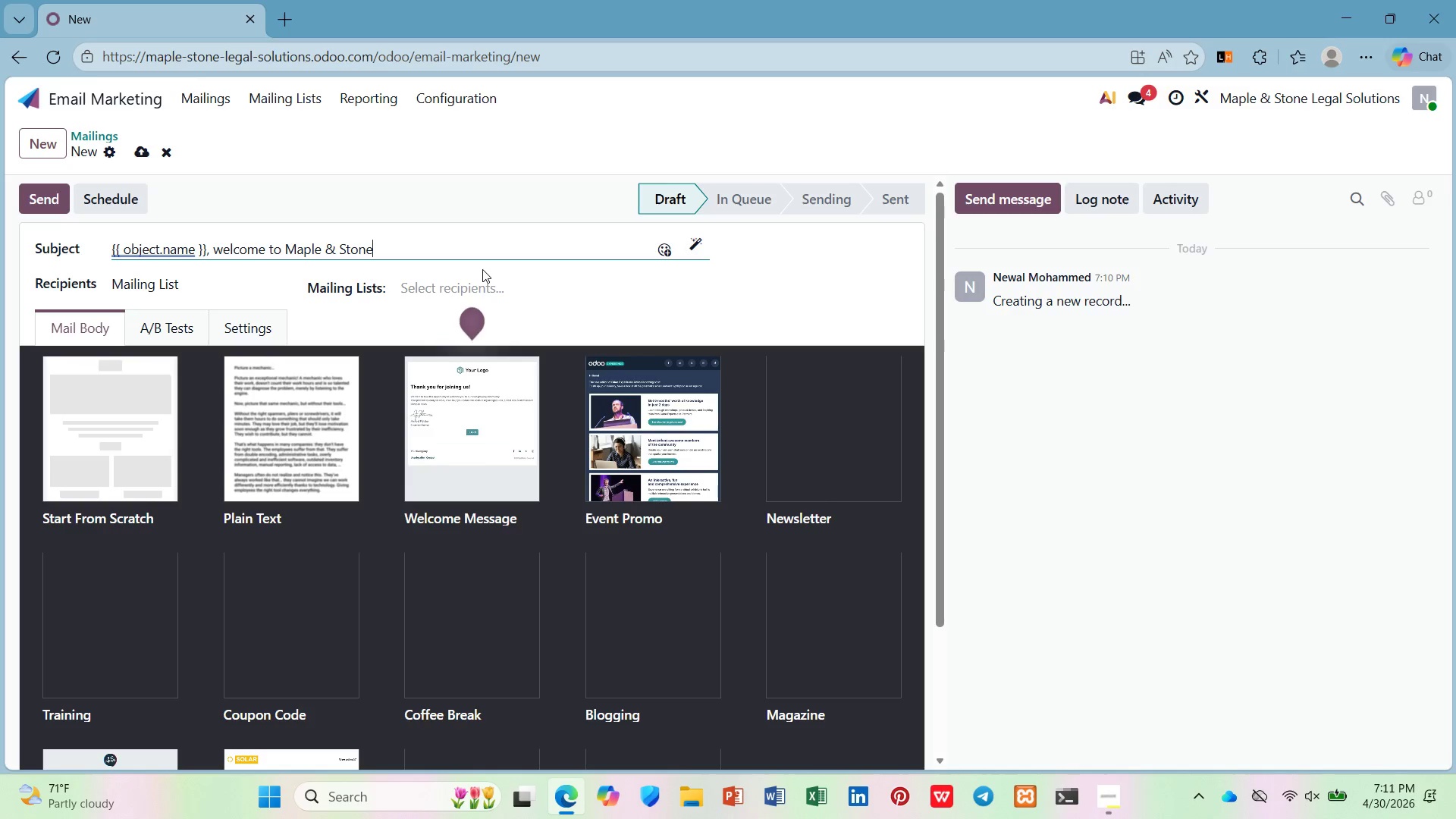 
left_click([486, 296])
 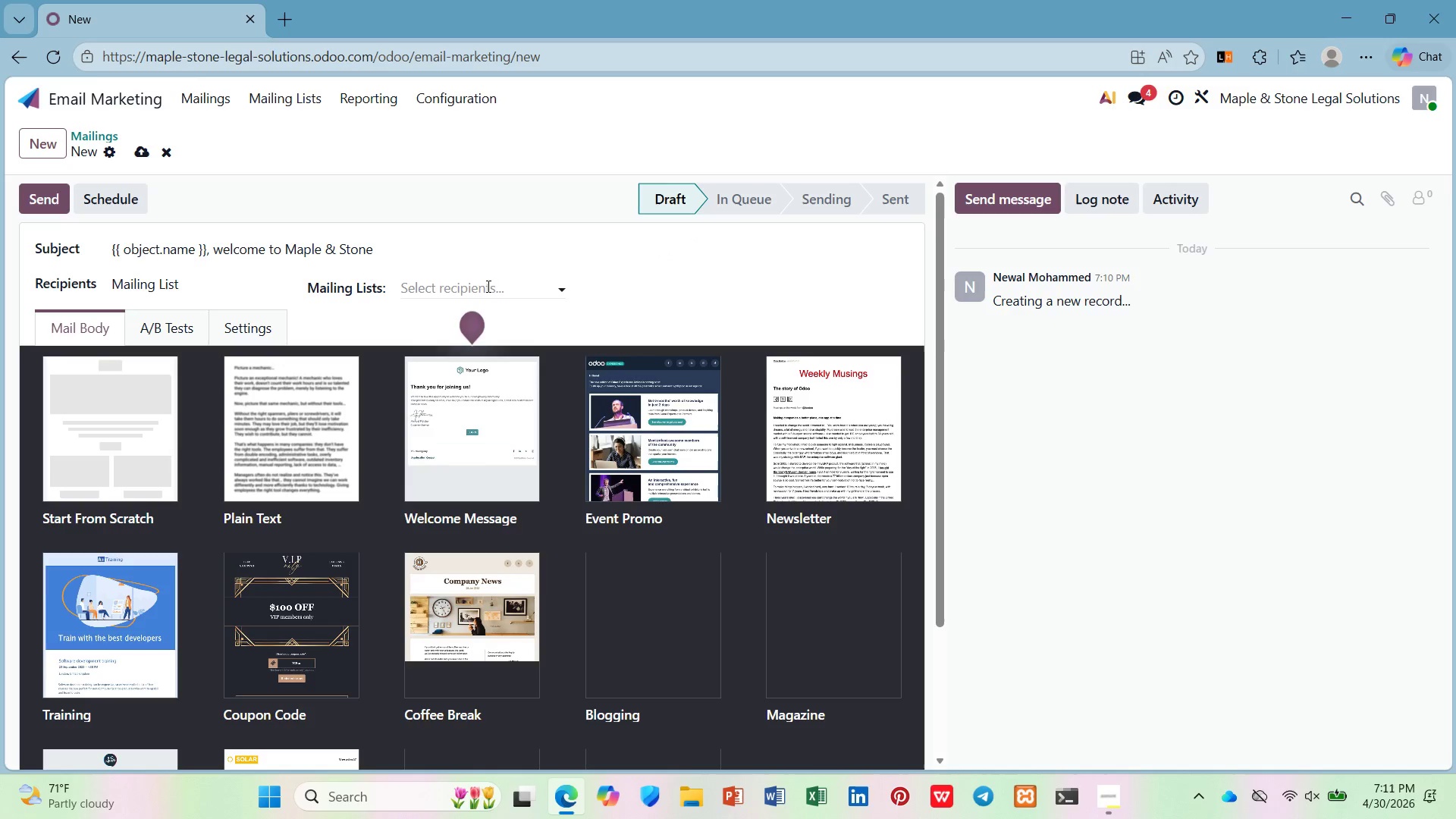 
left_click([488, 285])
 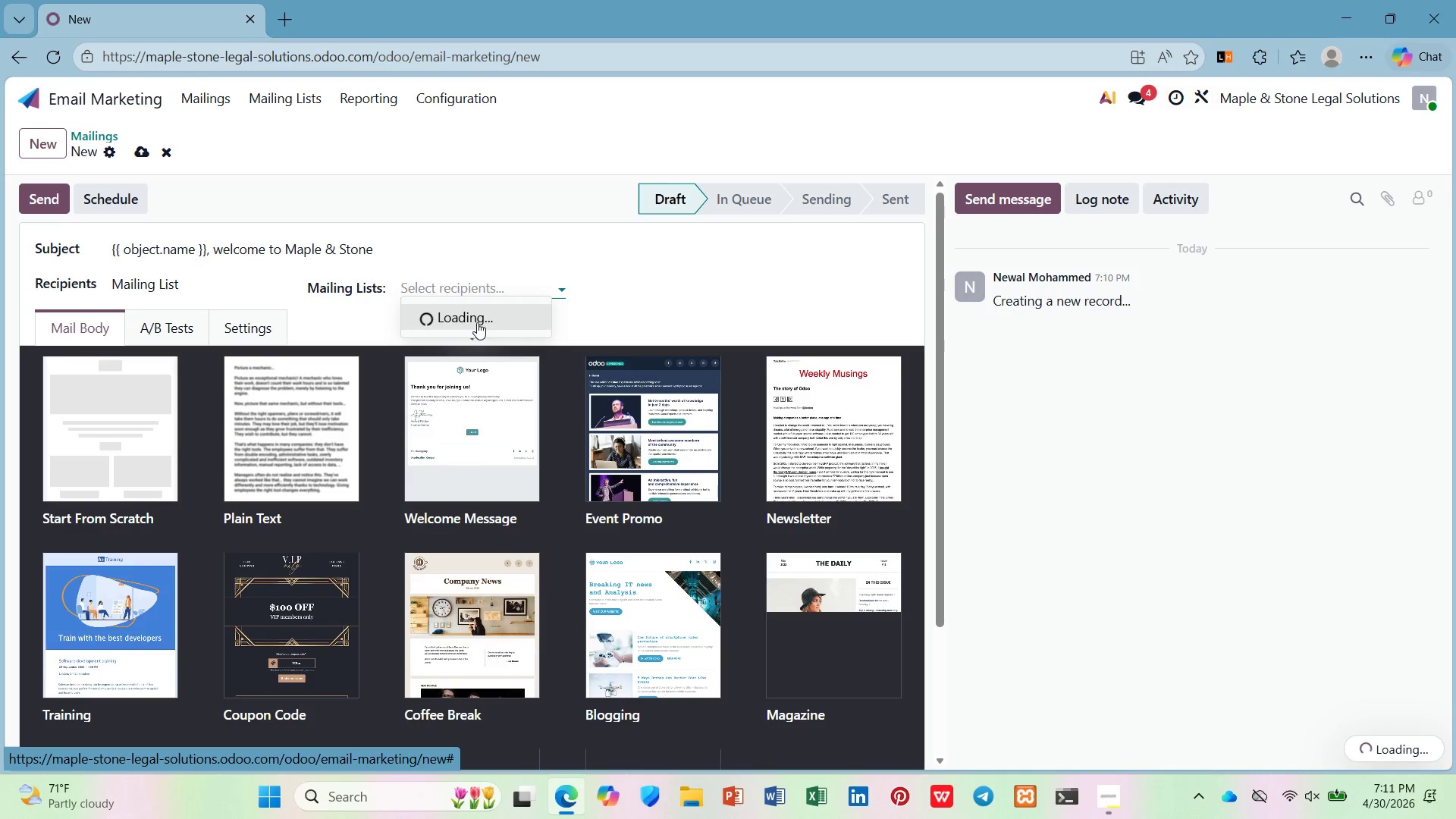 
left_click([476, 322])
 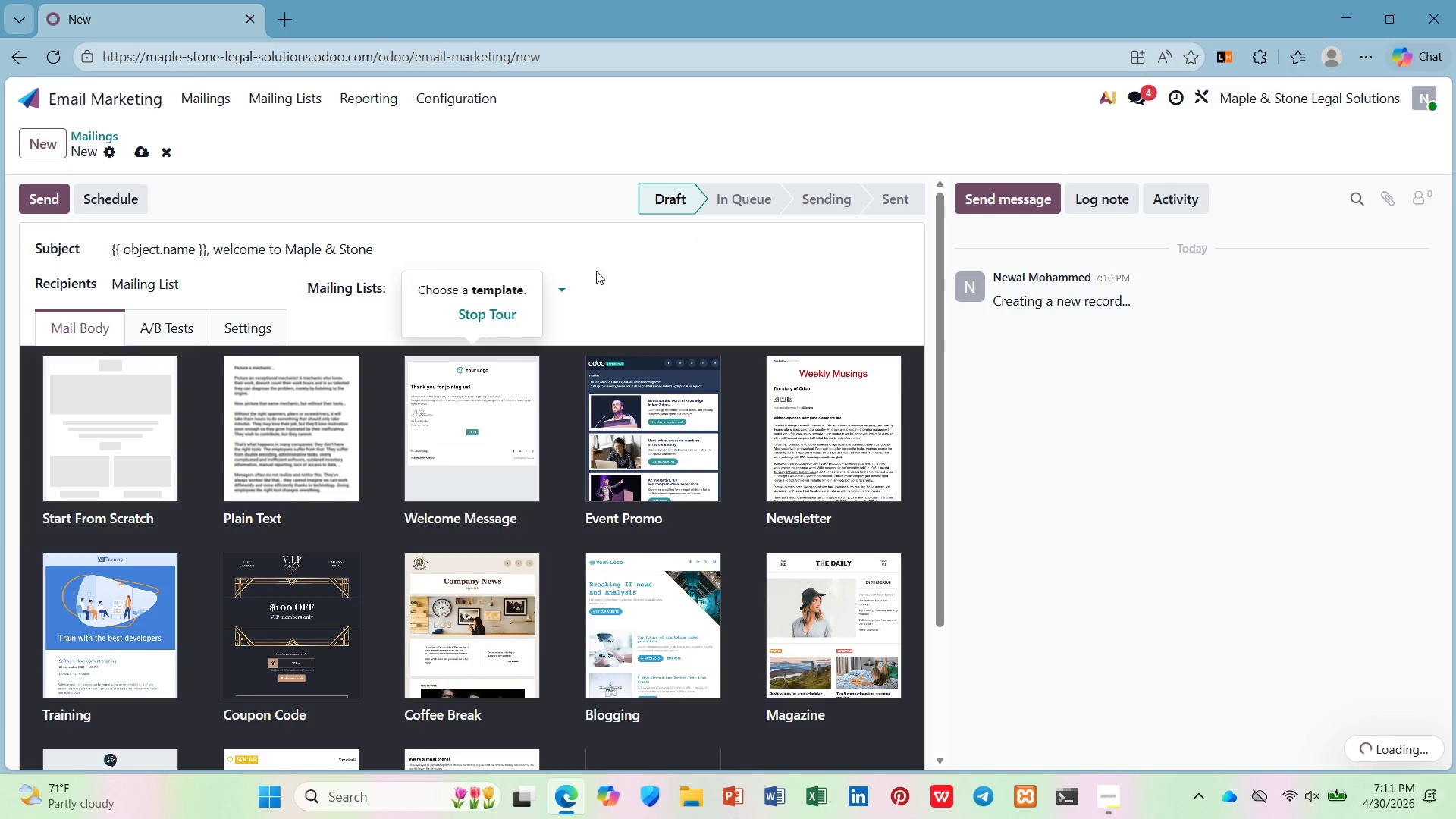 
left_click([557, 282])
 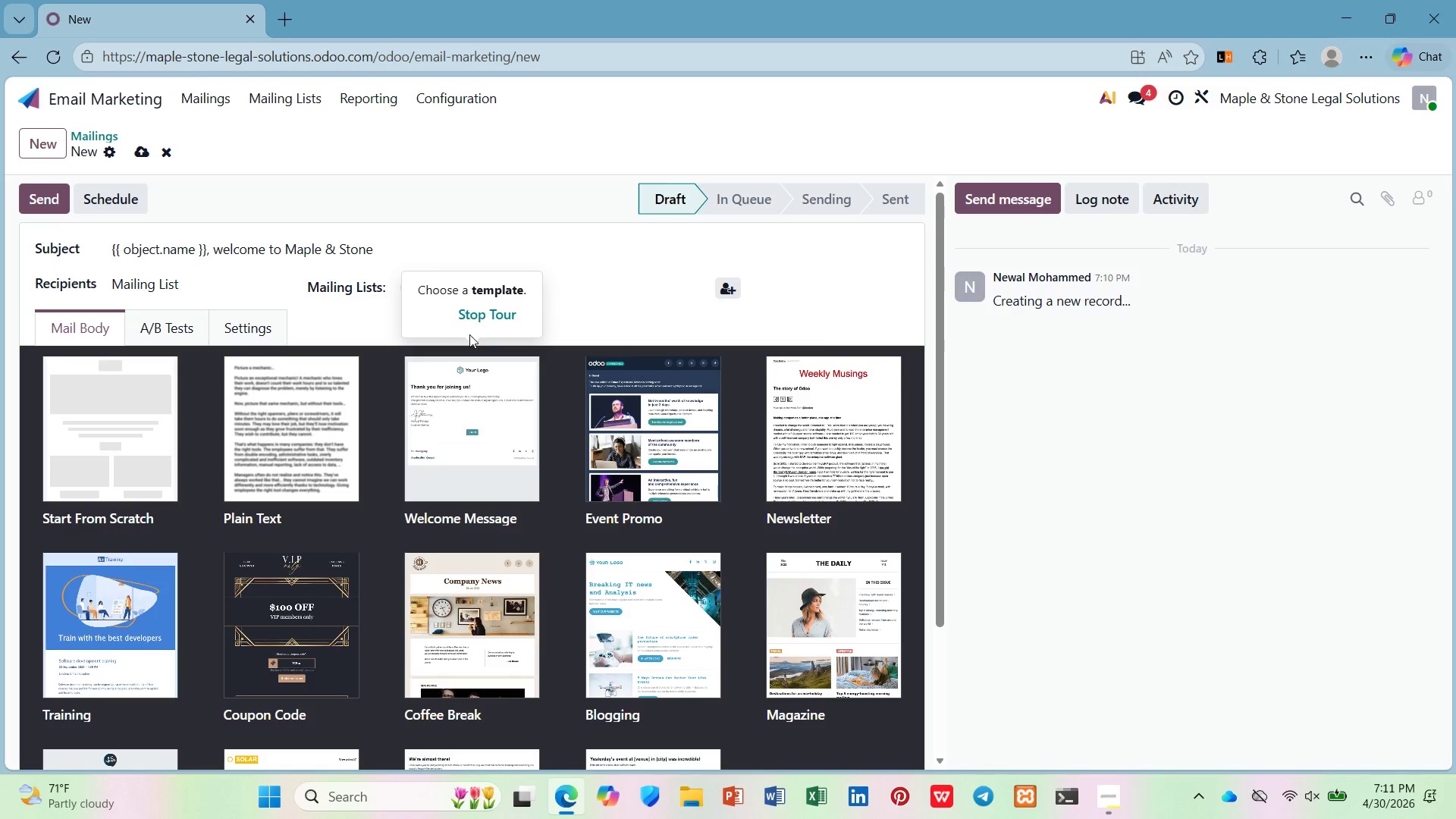 
left_click([472, 314])
 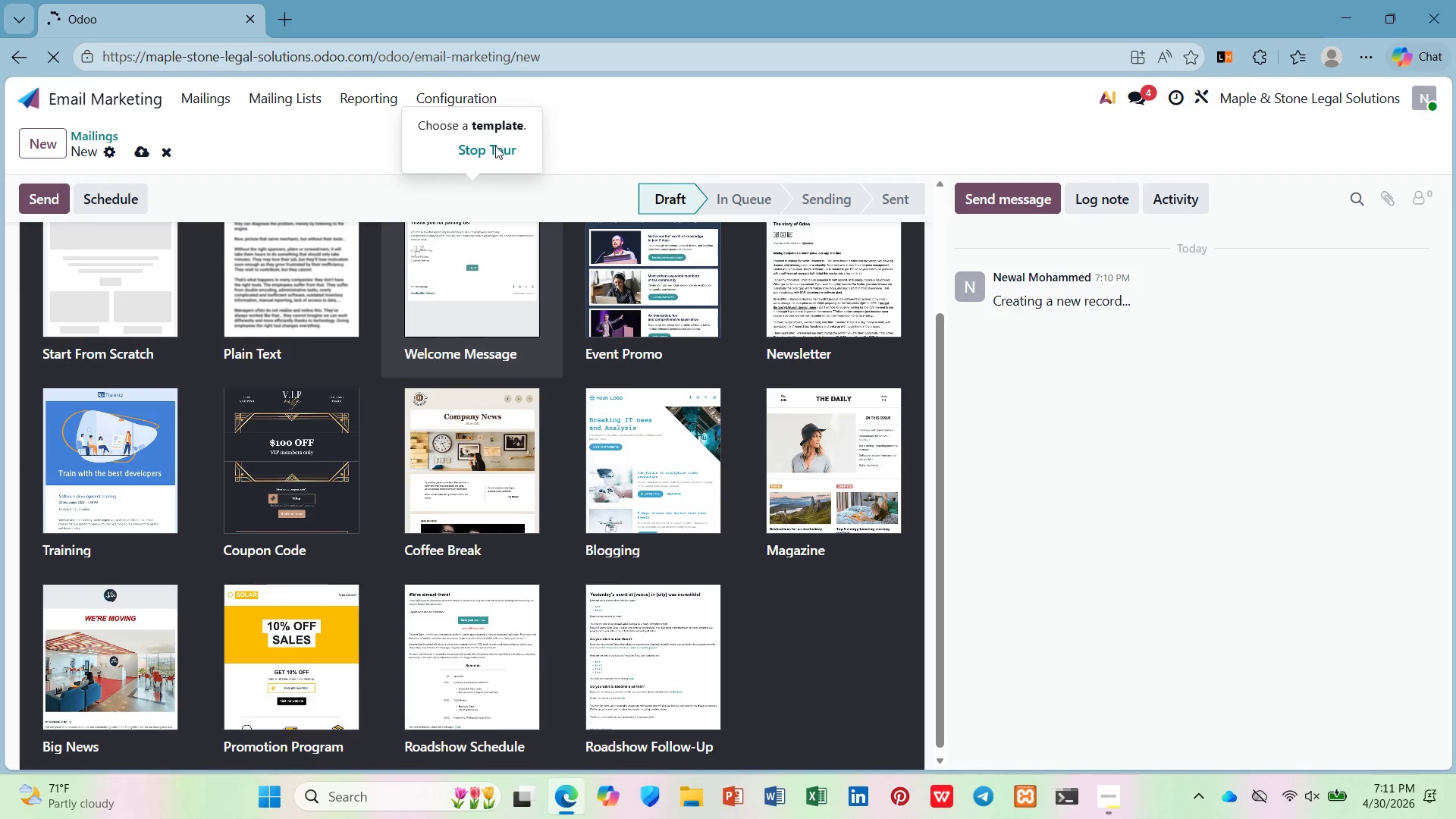 
scroll: coordinate [438, 381], scroll_direction: up, amount: 4.0
 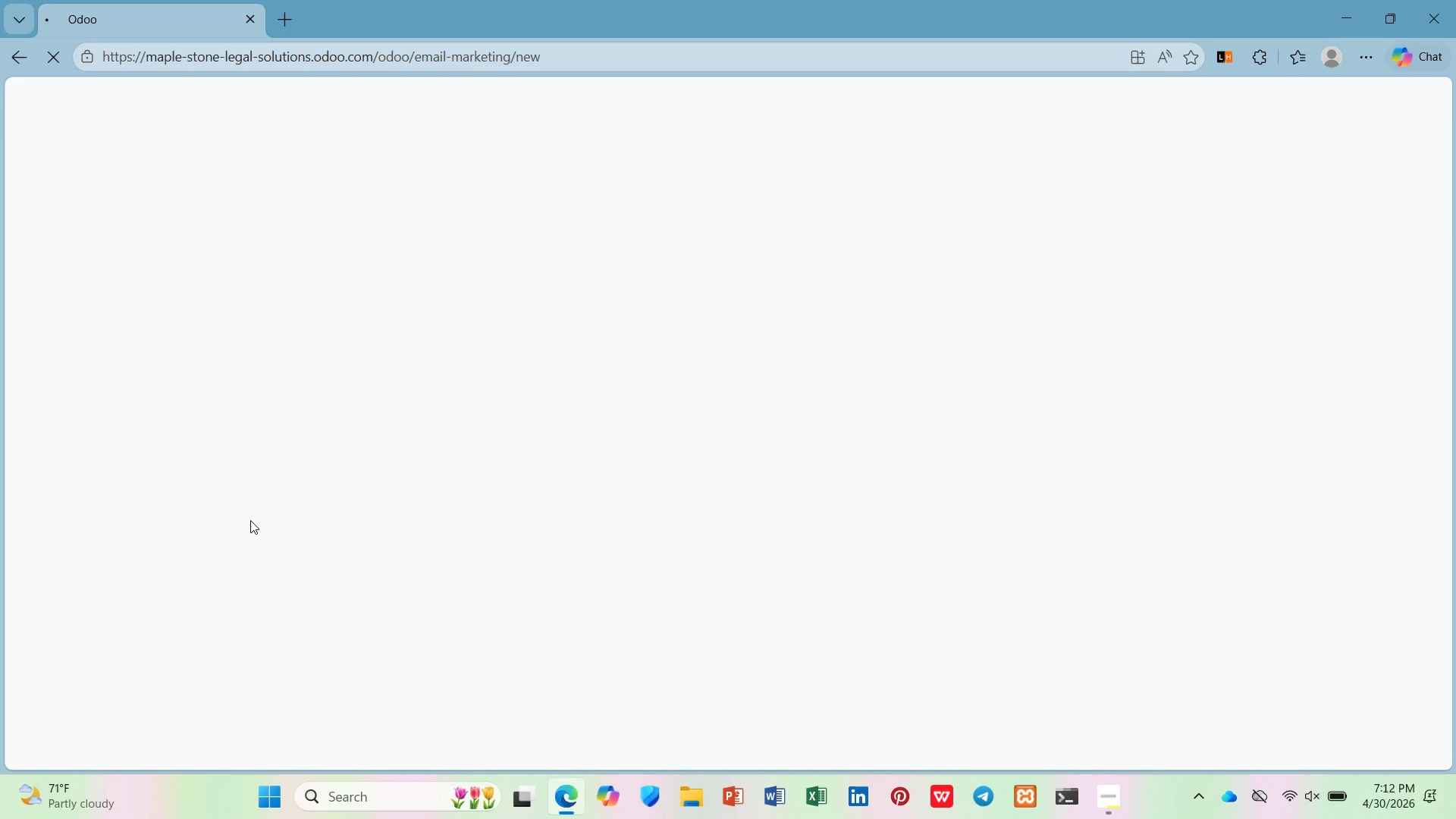 
wait(79.58)
 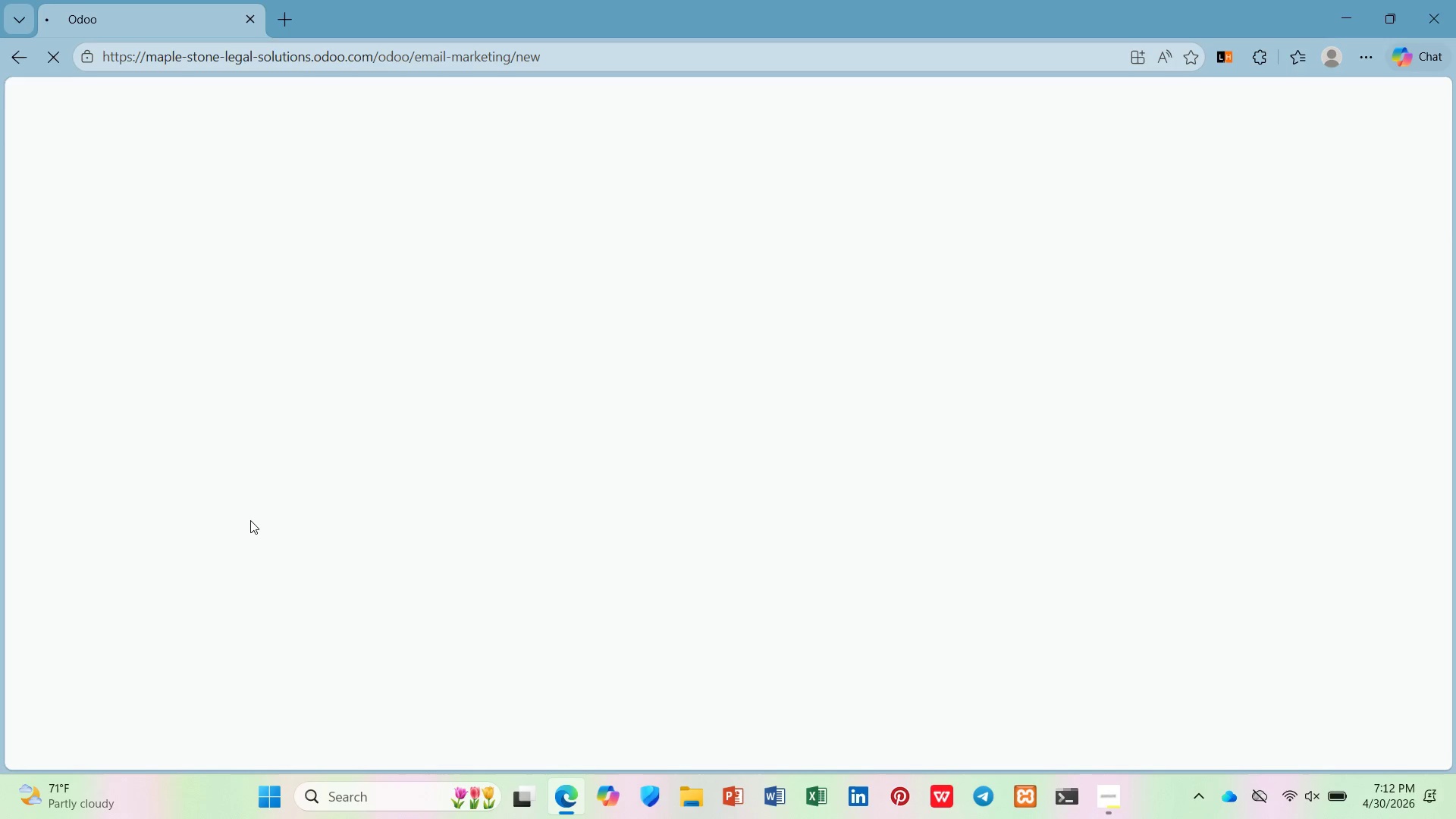 
left_click([1115, 799])